 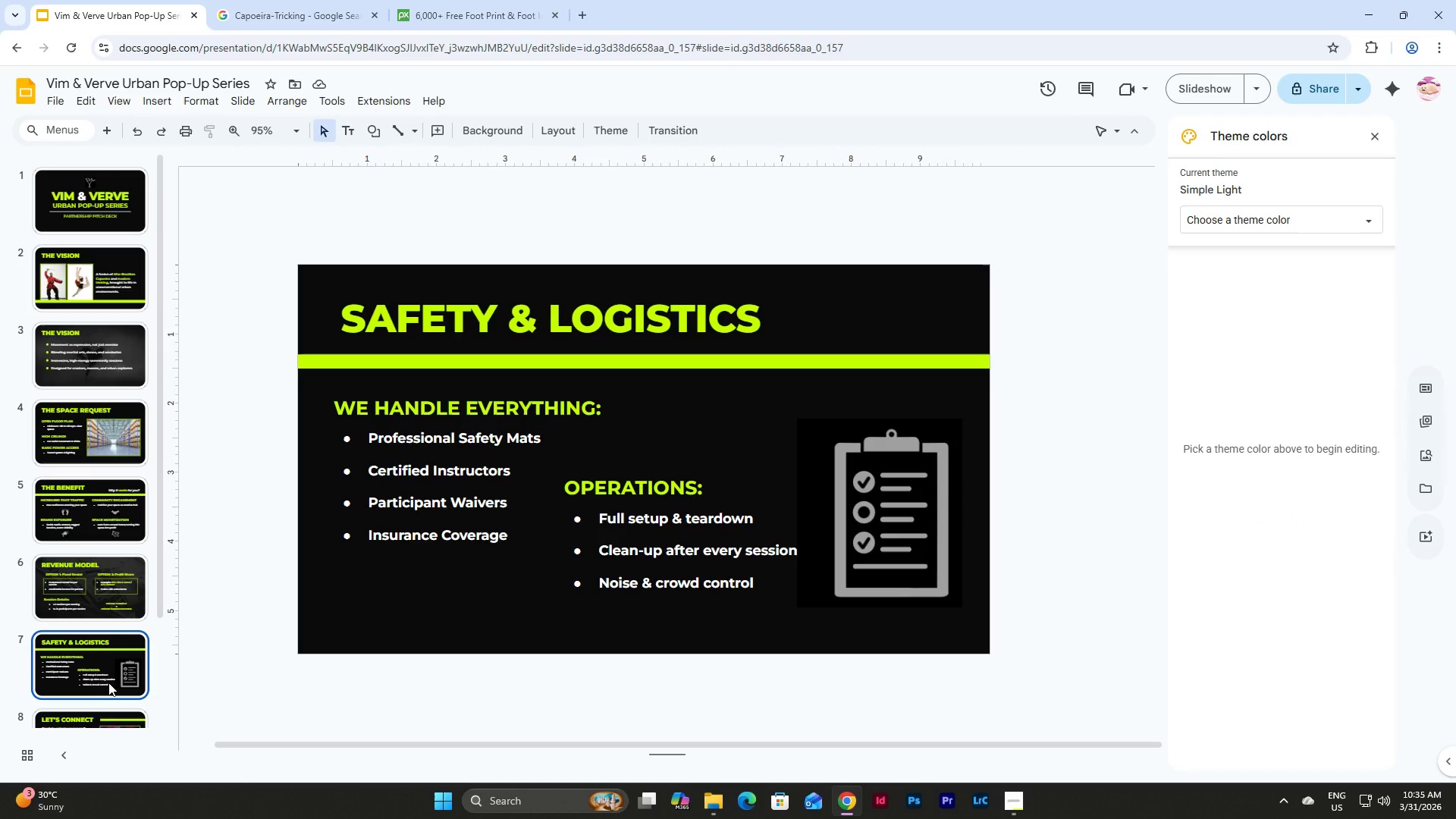 
left_click([1428, 453])
 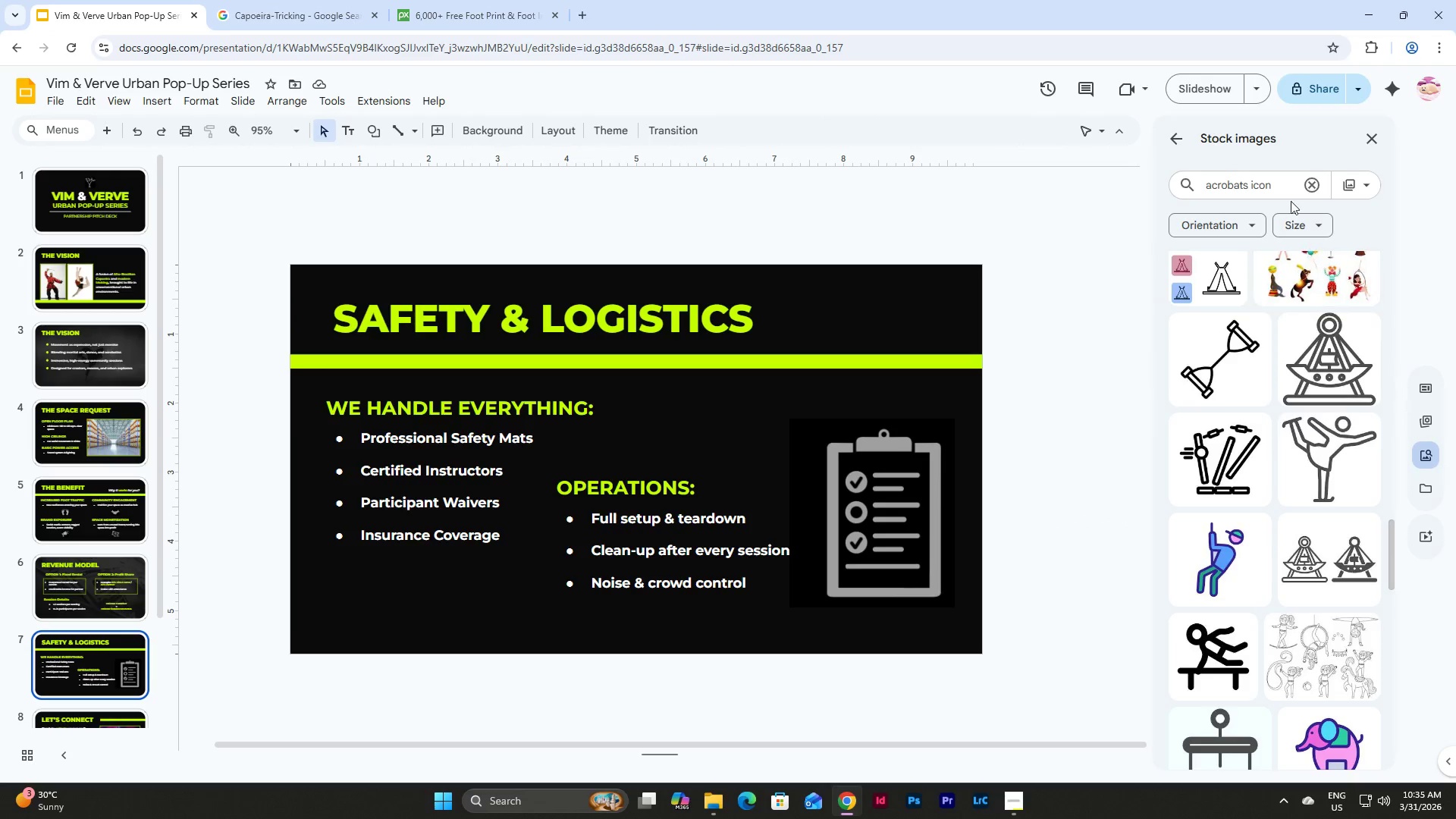 
left_click([1291, 193])
 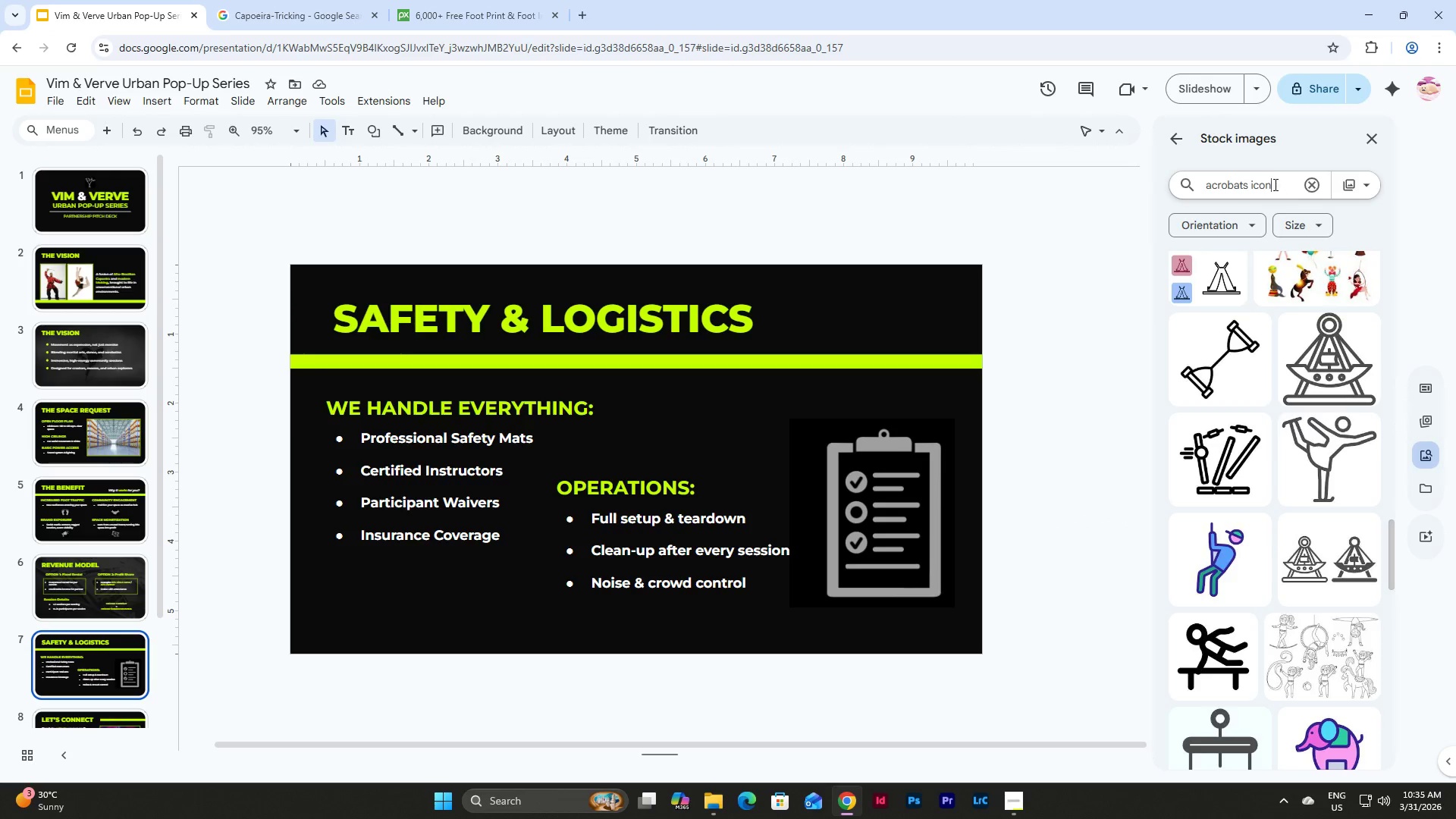 
left_click_drag(start_coordinate=[1274, 184], to_coordinate=[1163, 172])
 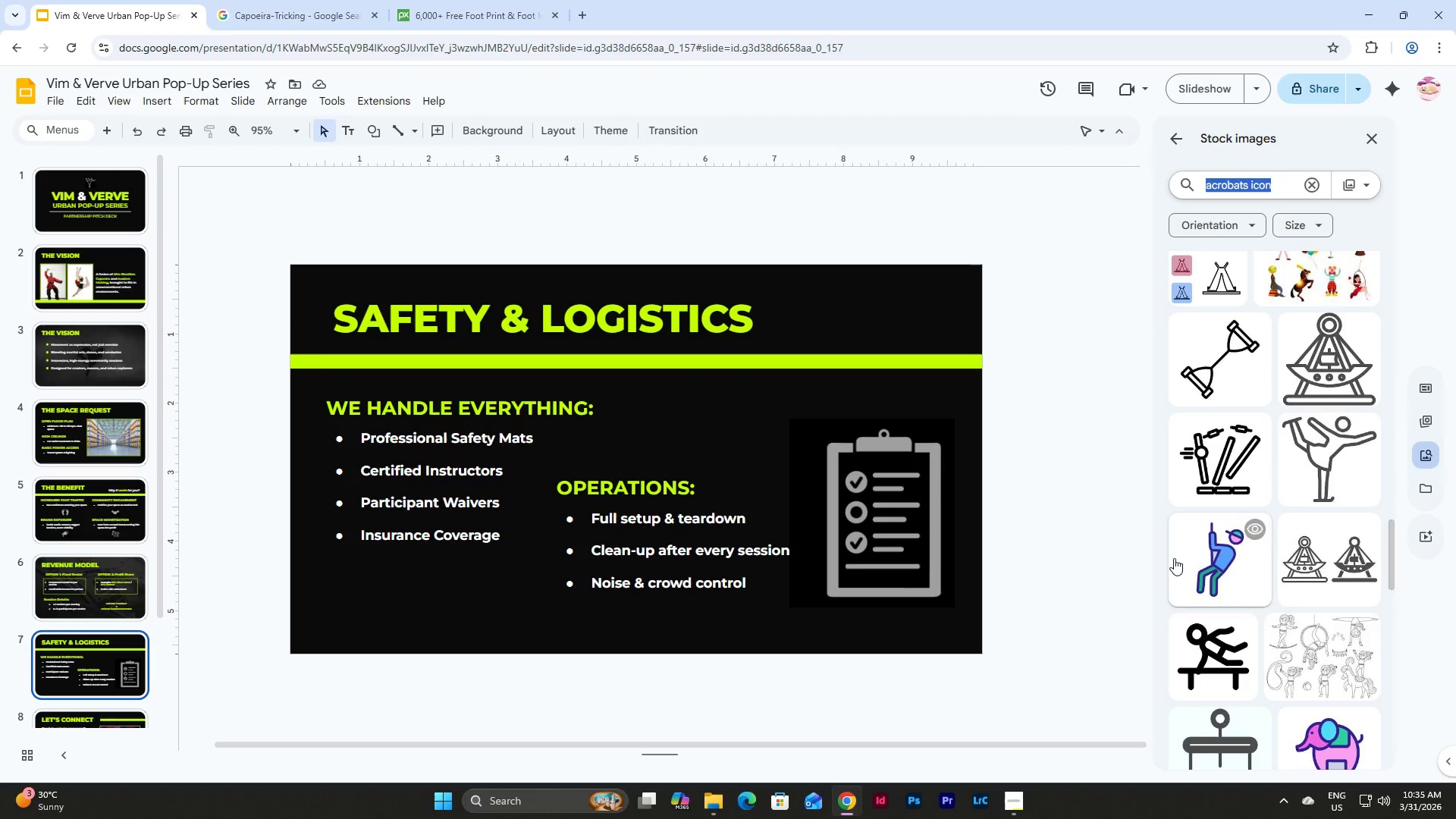 
left_click([1017, 809])